 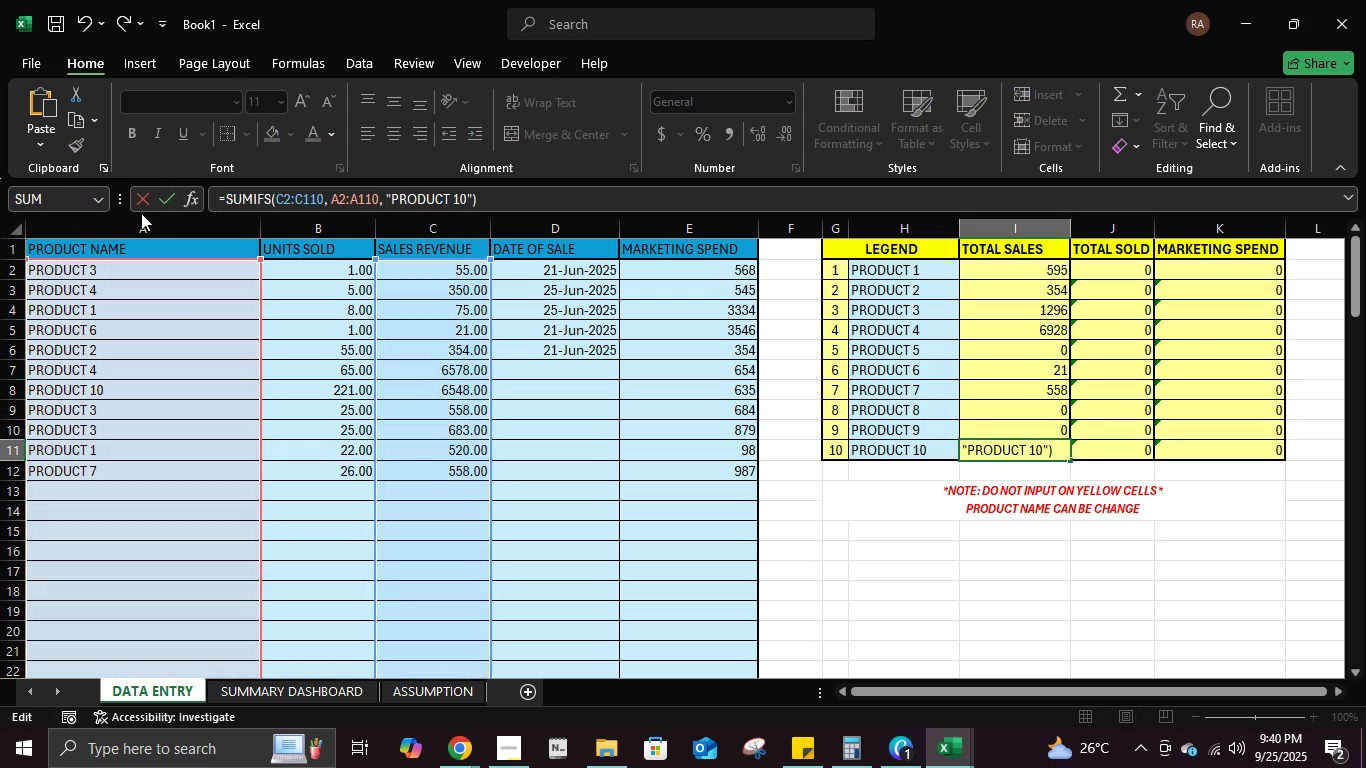 
key(Enter)
 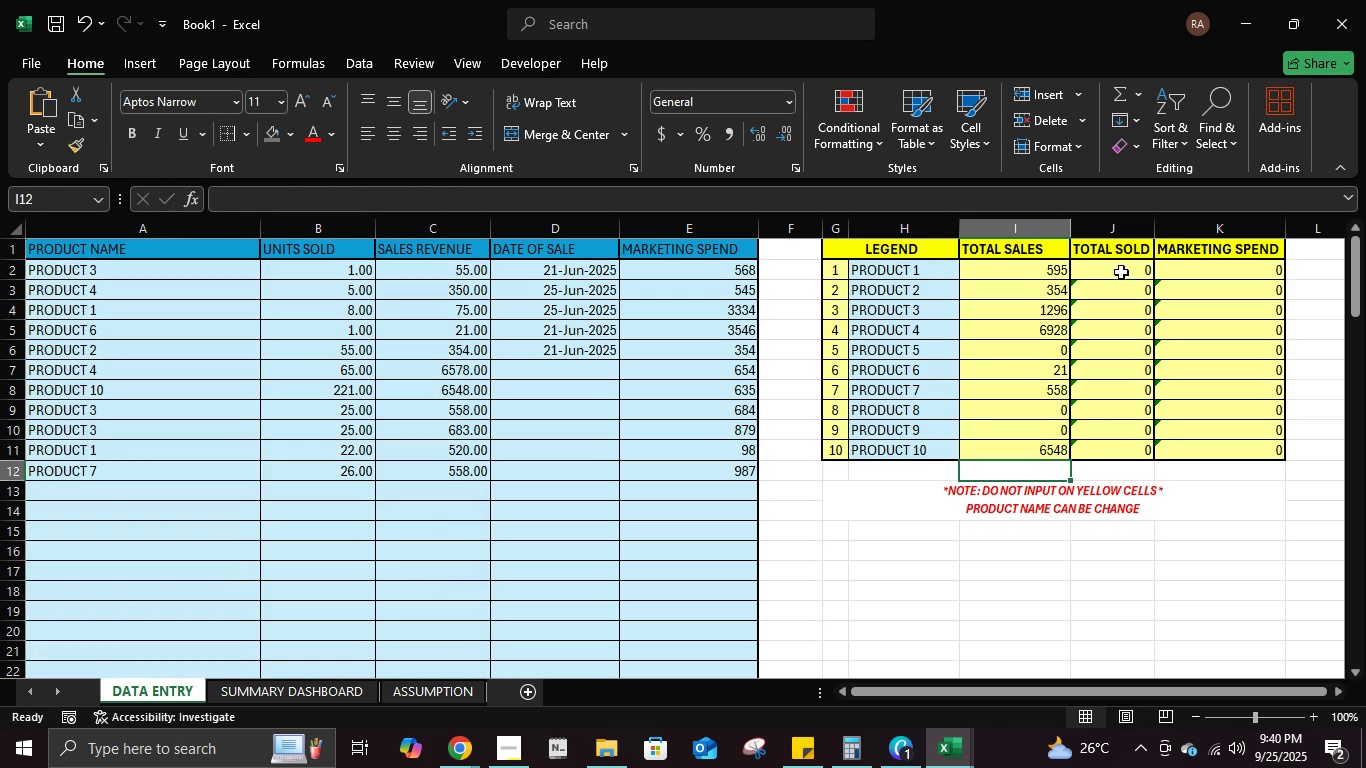 
left_click([1121, 272])
 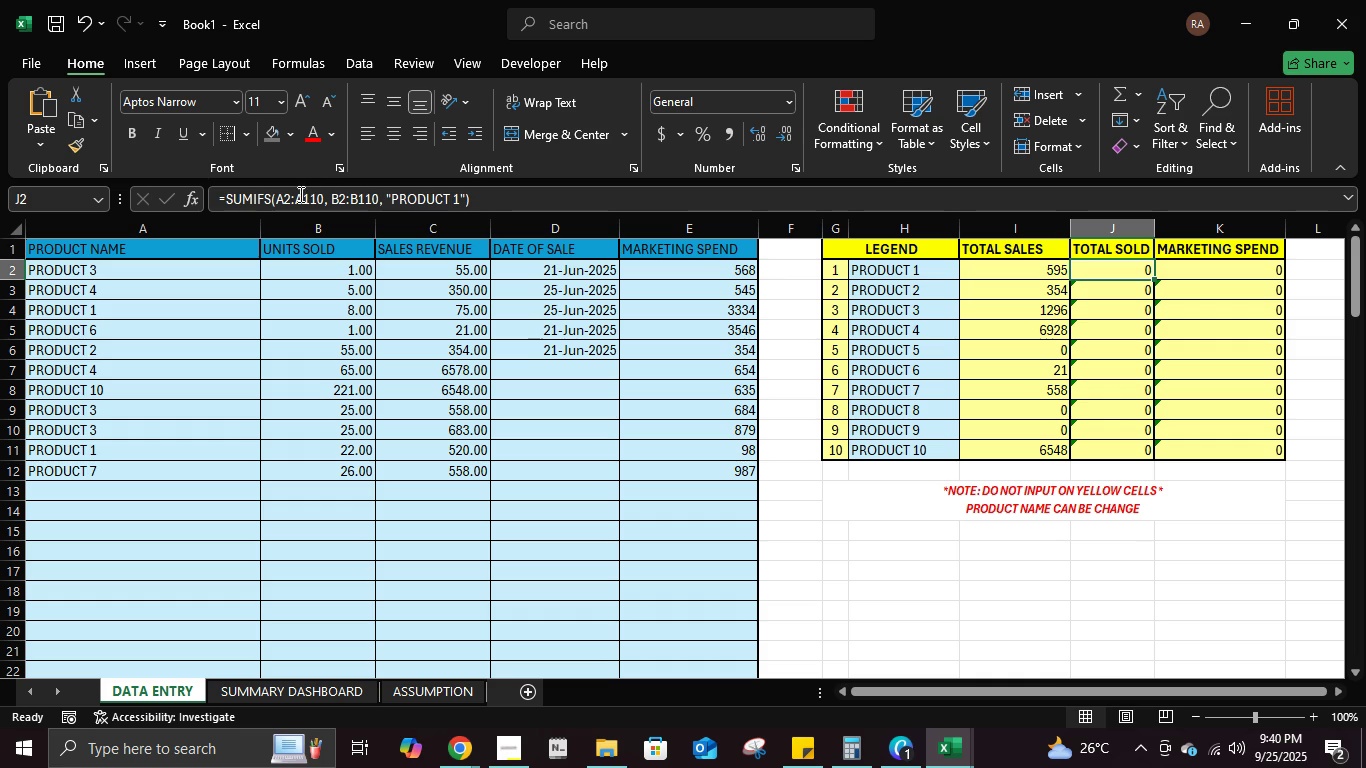 
left_click([288, 203])
 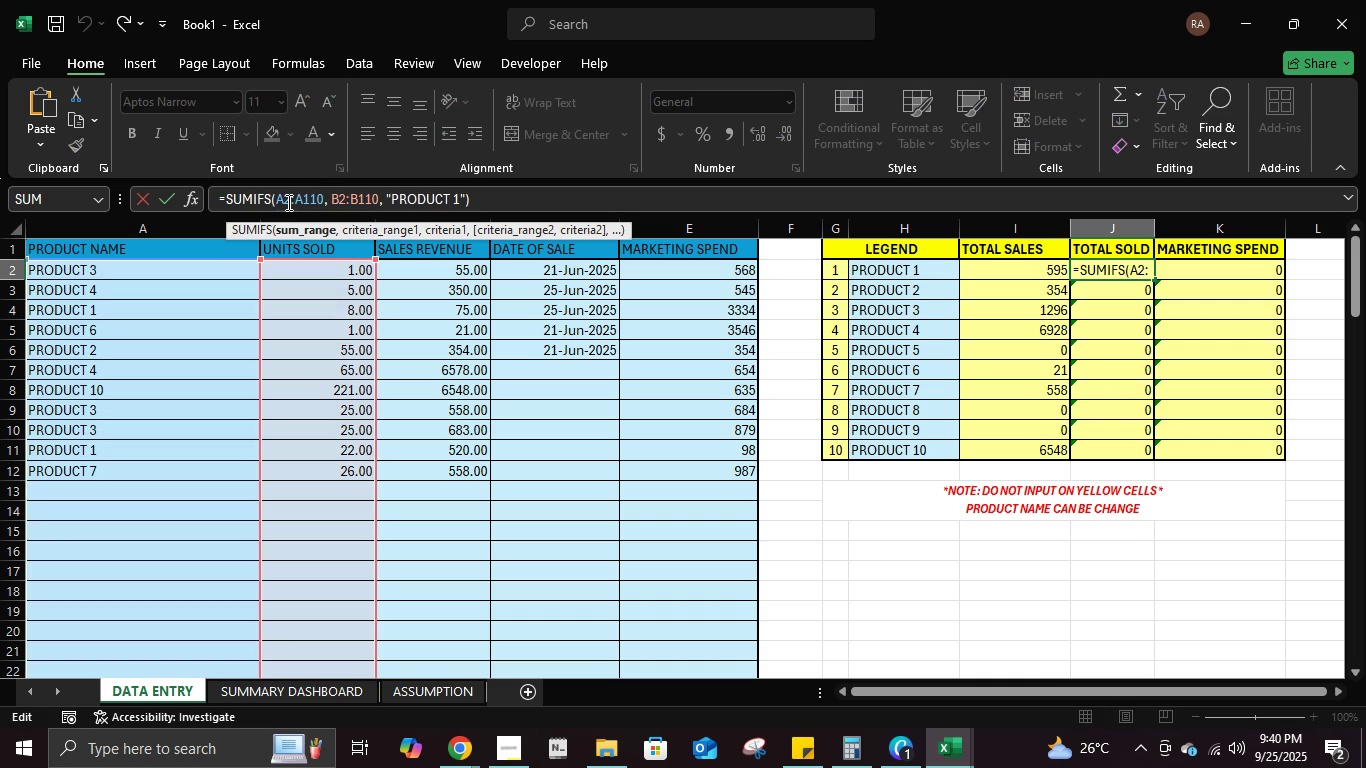 
left_click([287, 202])
 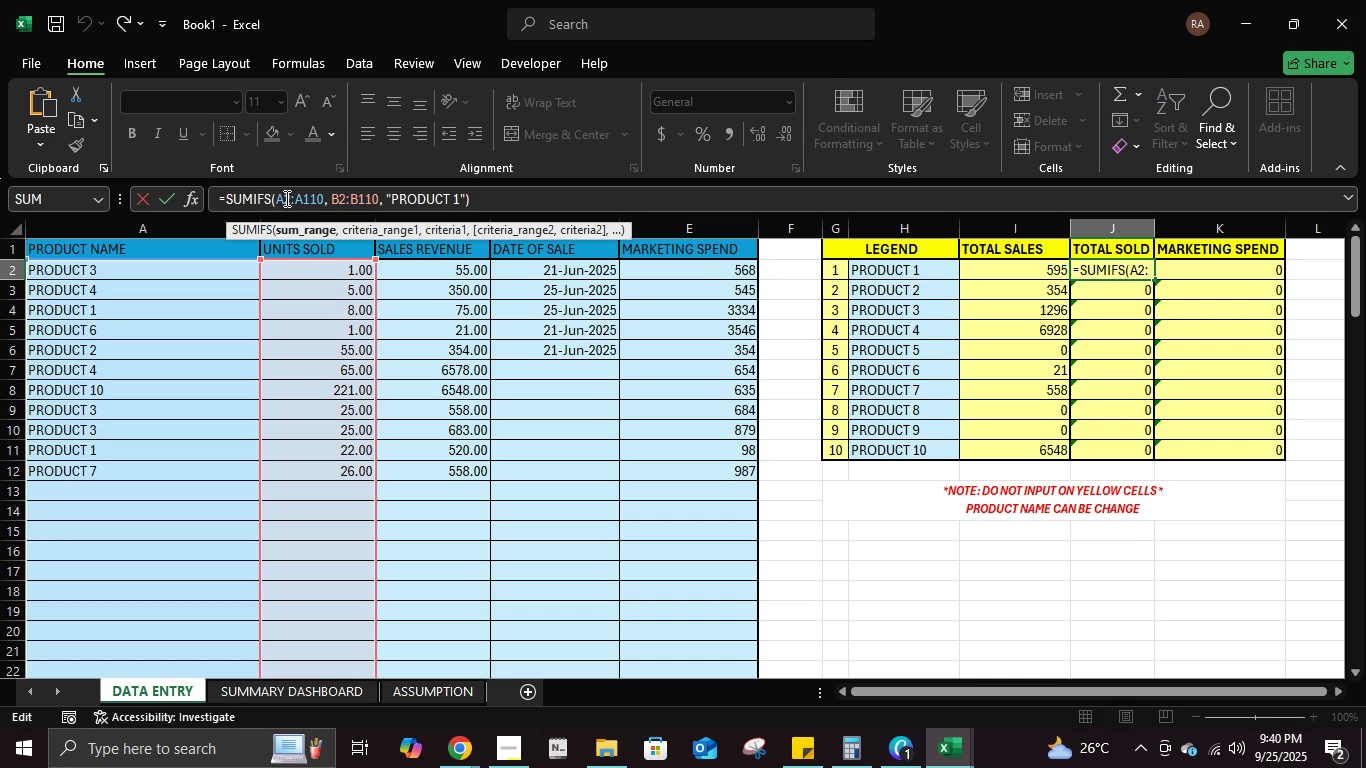 
left_click([285, 198])
 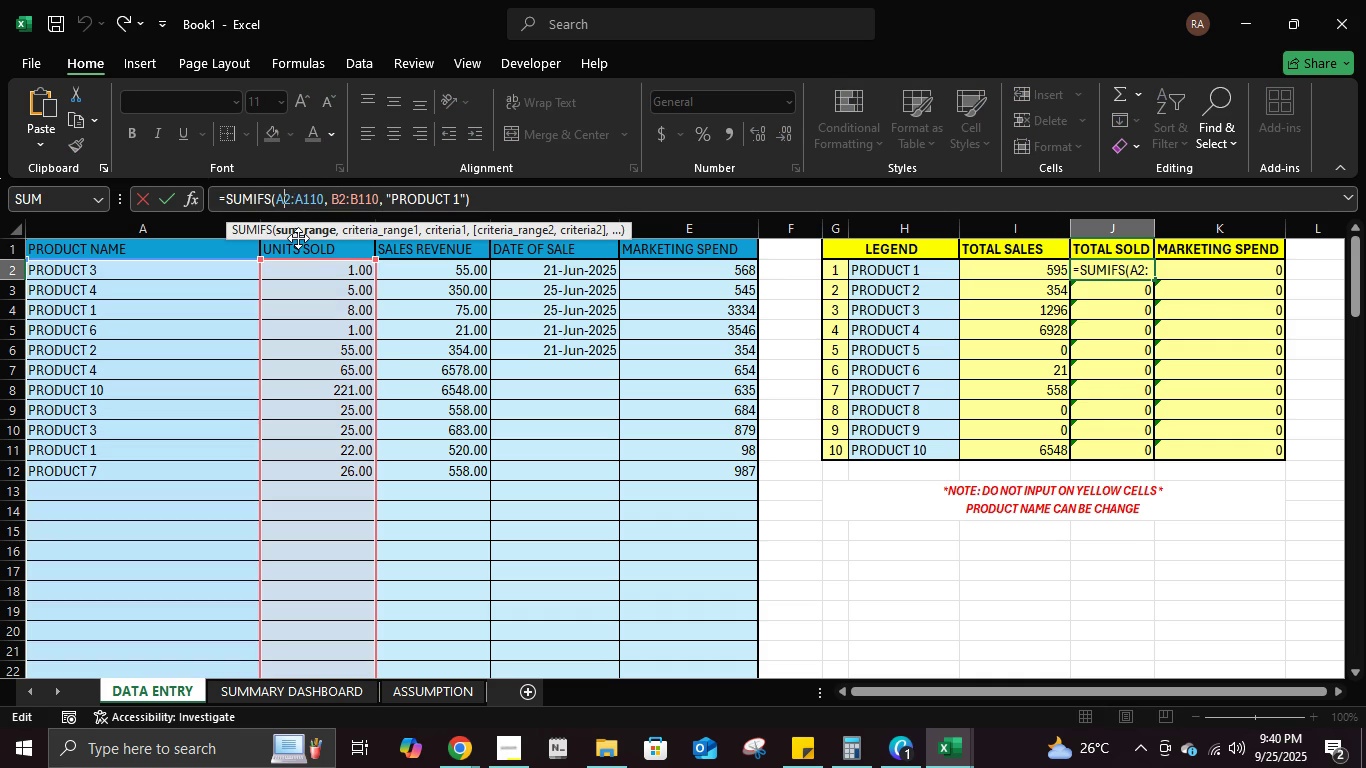 
key(Backspace)
 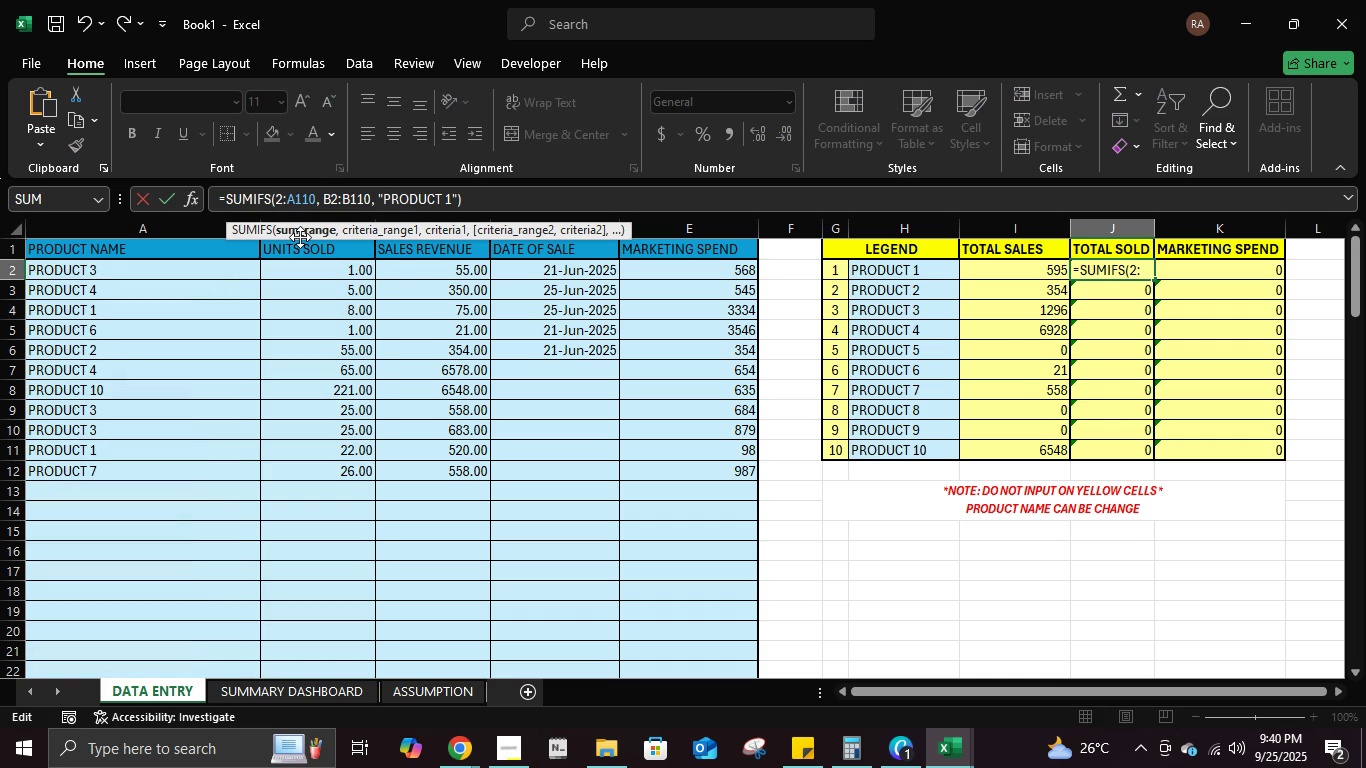 
key(B)
 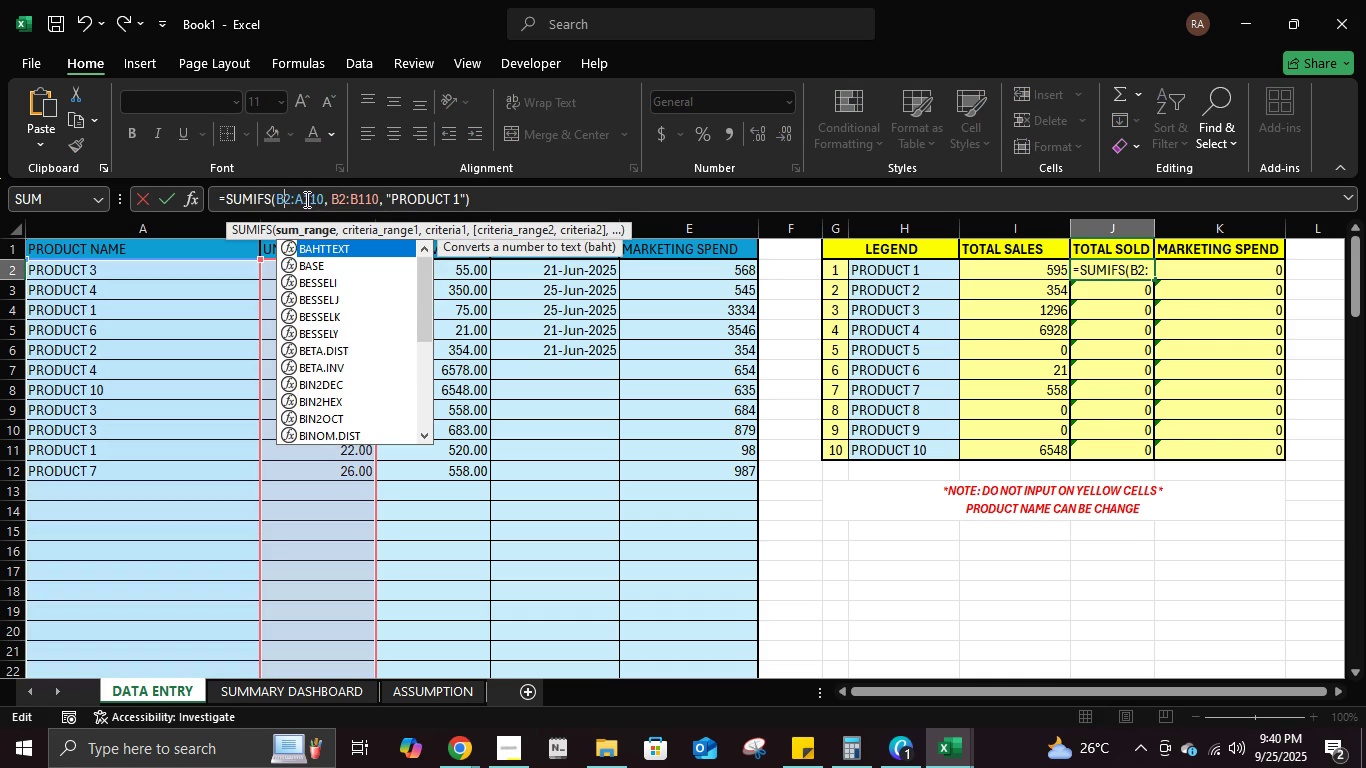 
left_click([303, 199])
 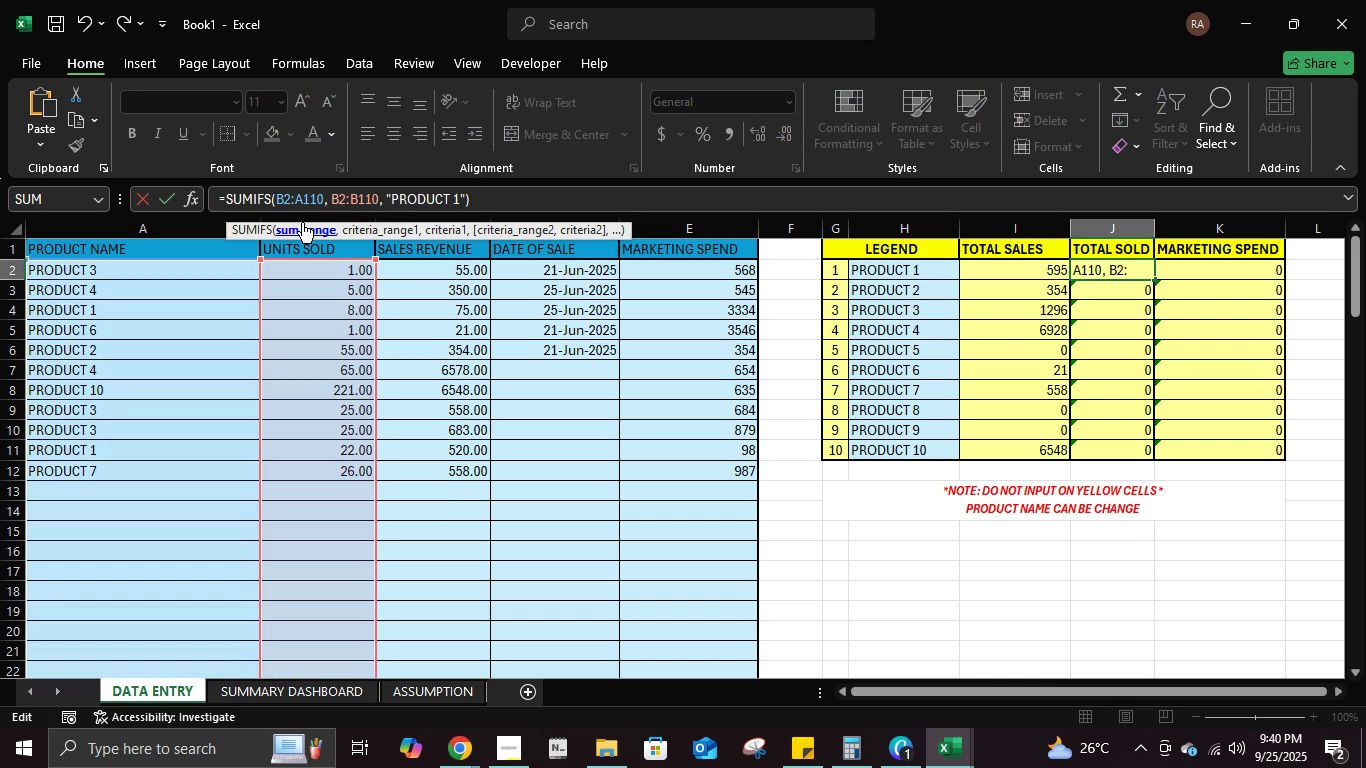 
key(Backspace)
 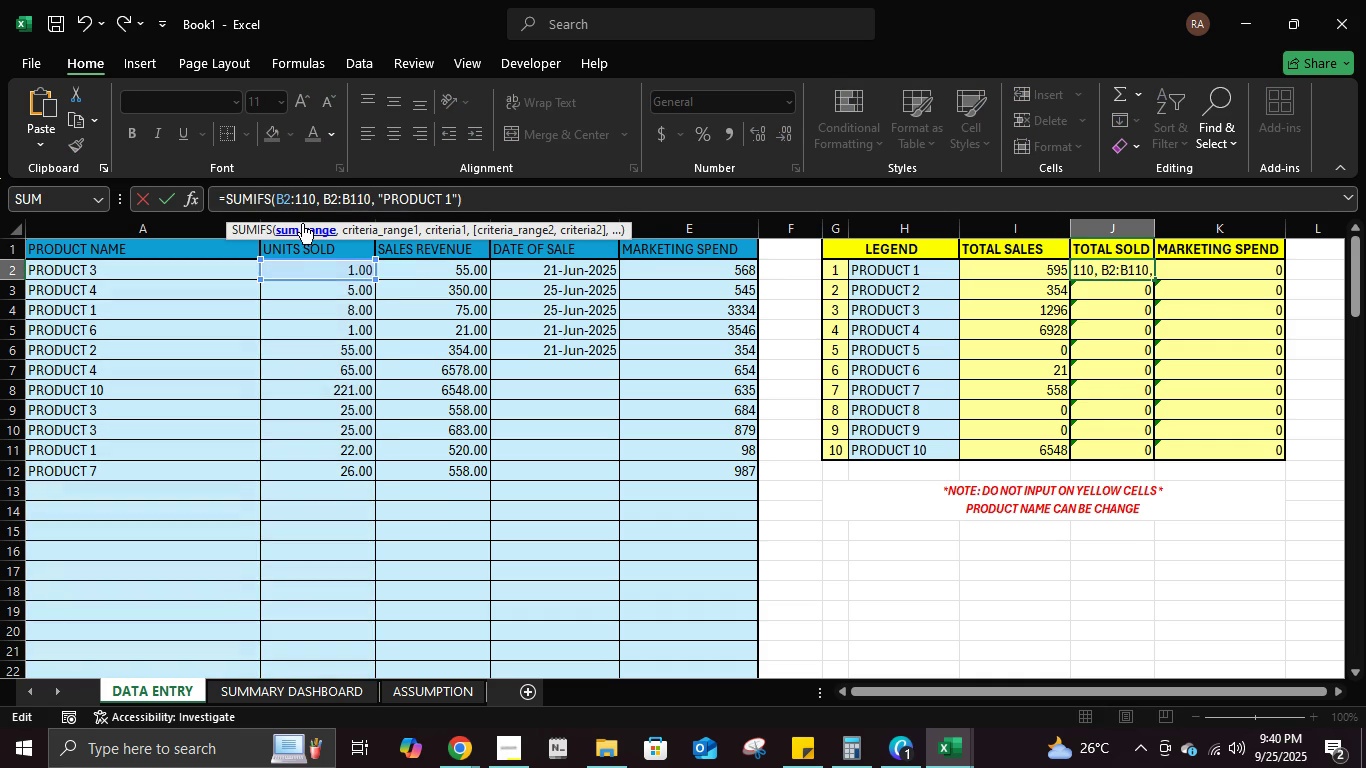 
key(B)
 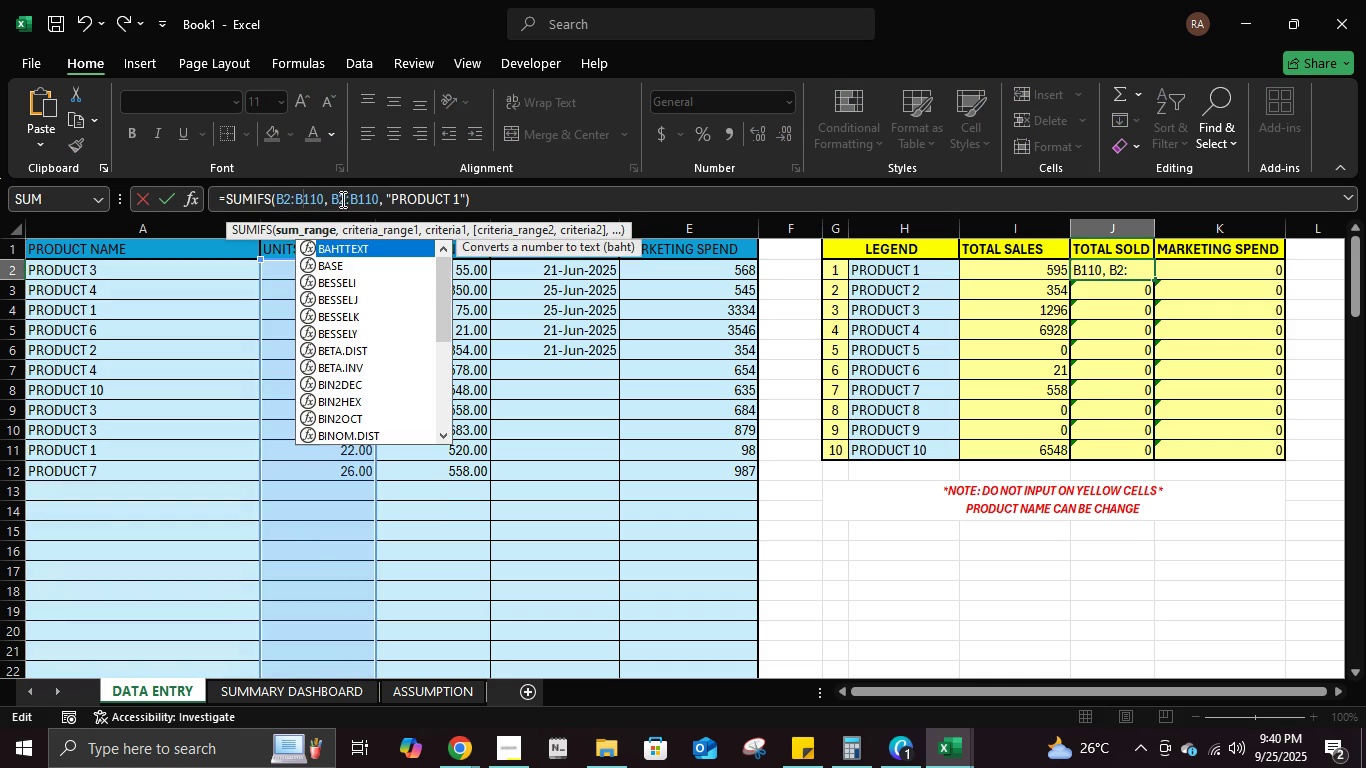 
left_click([339, 199])
 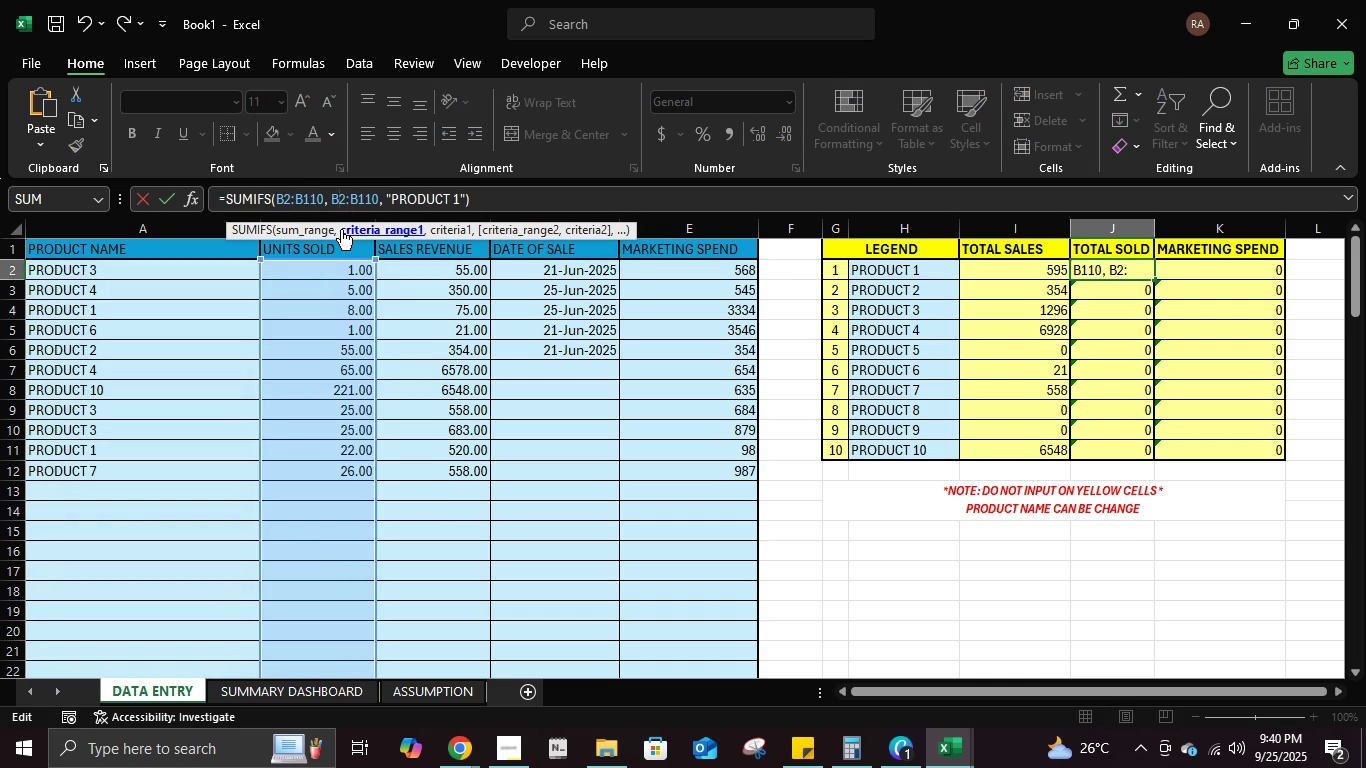 
key(Backspace)
 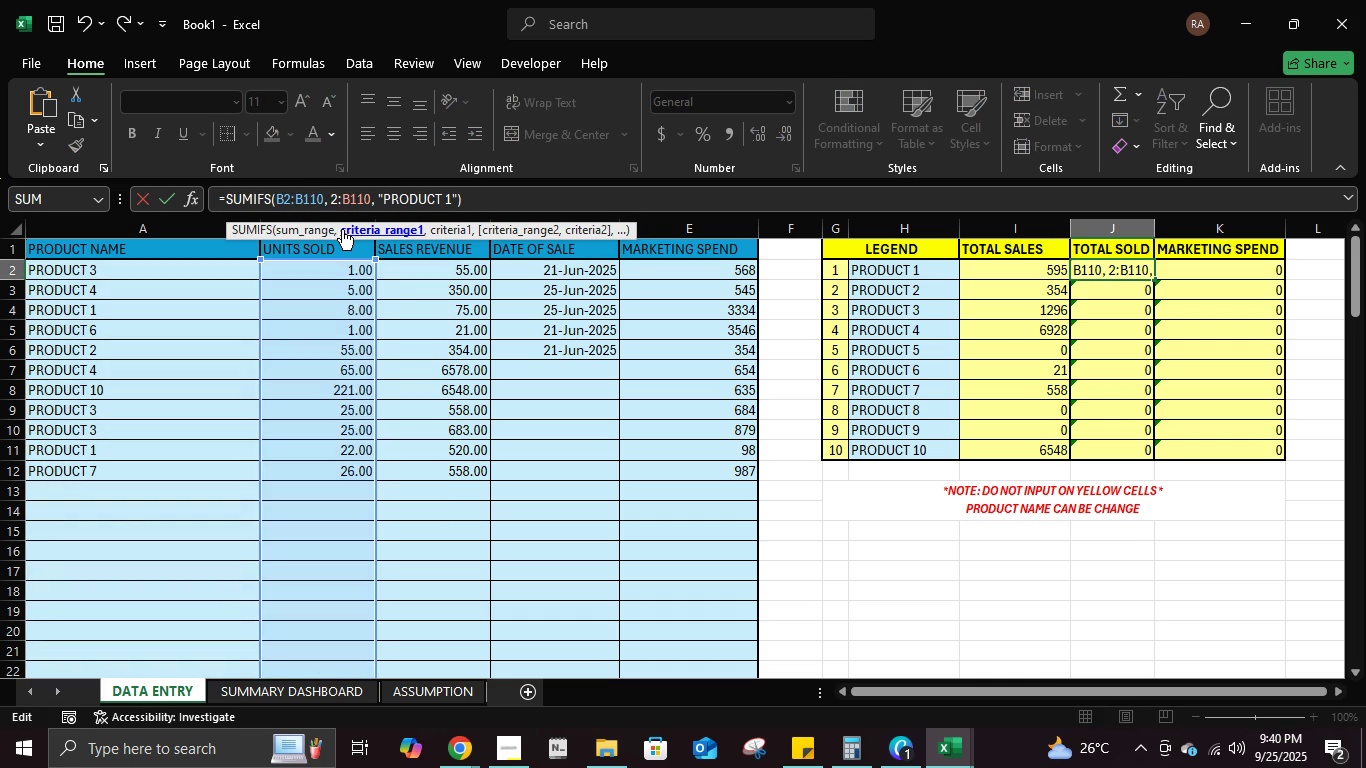 
key(A)
 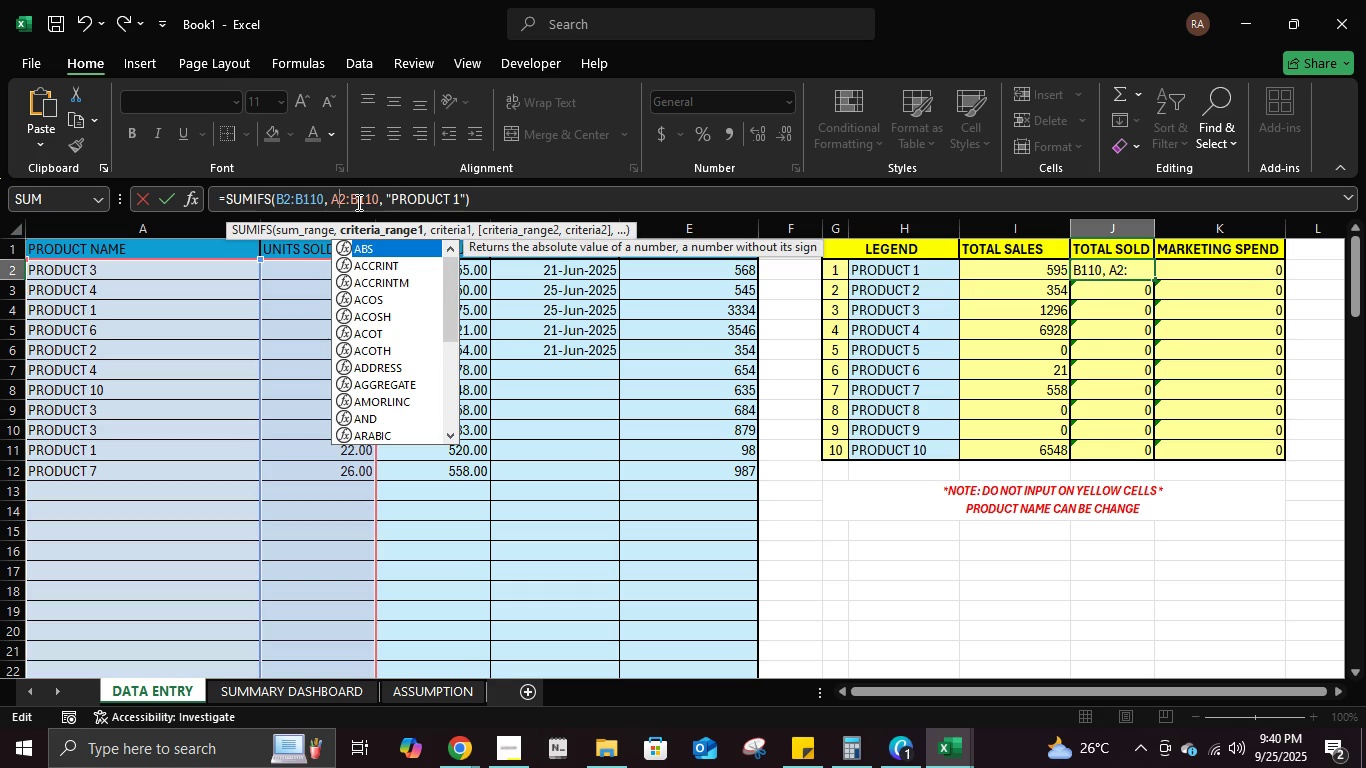 
left_click([357, 202])
 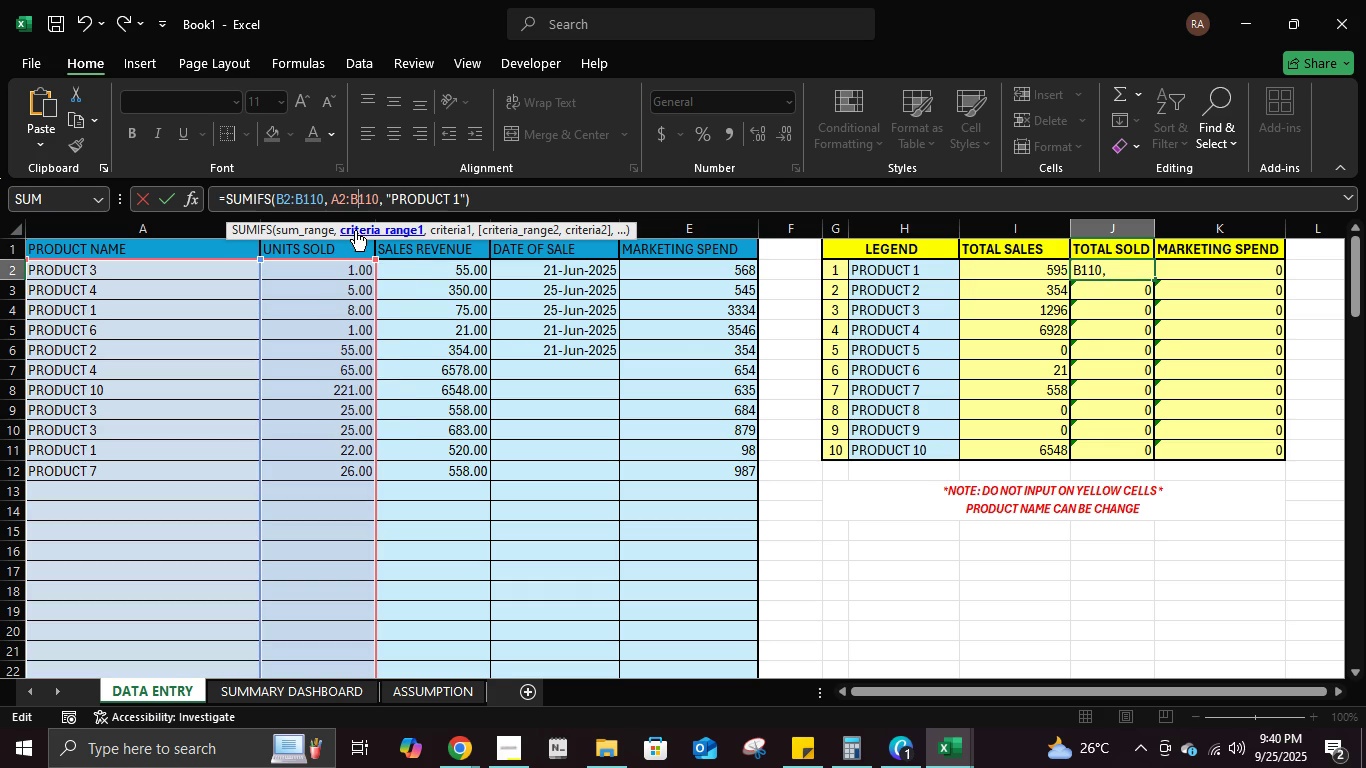 
key(Backspace)
 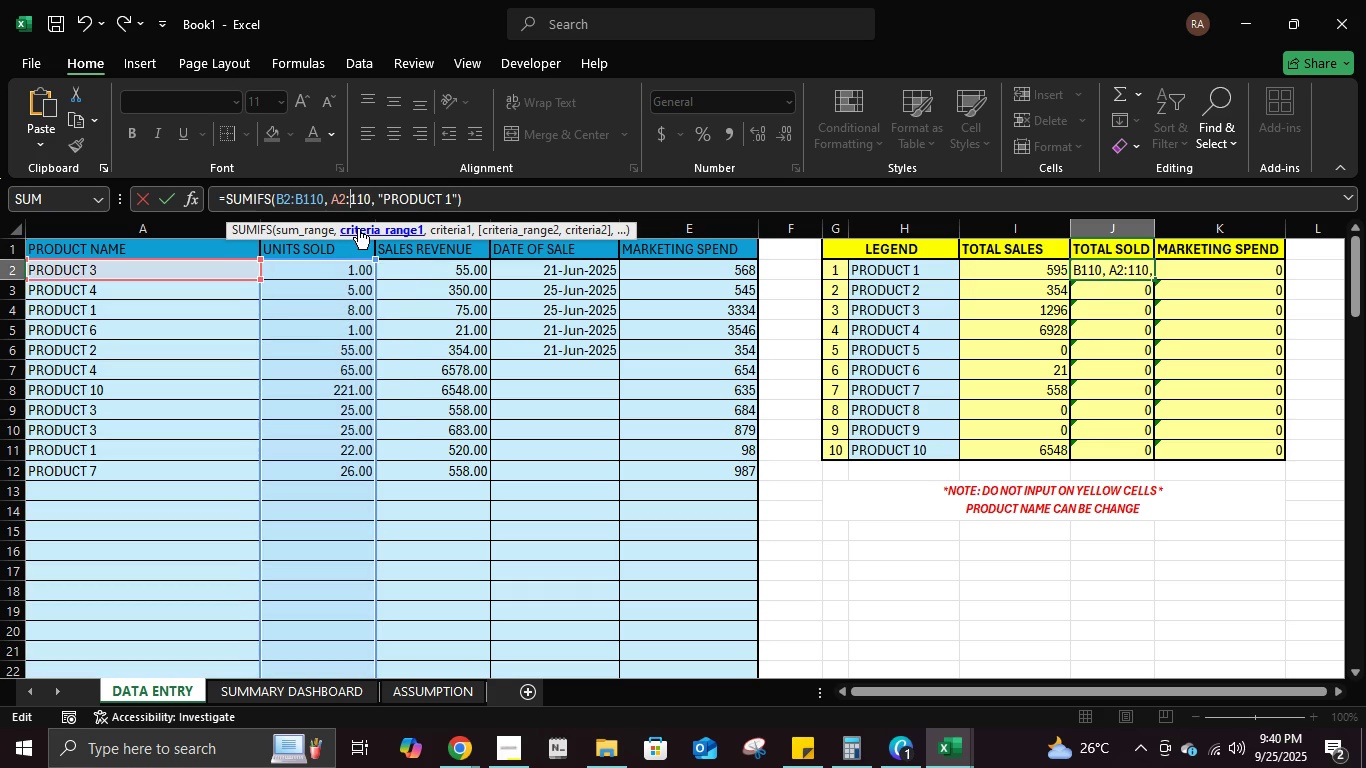 
key(A)
 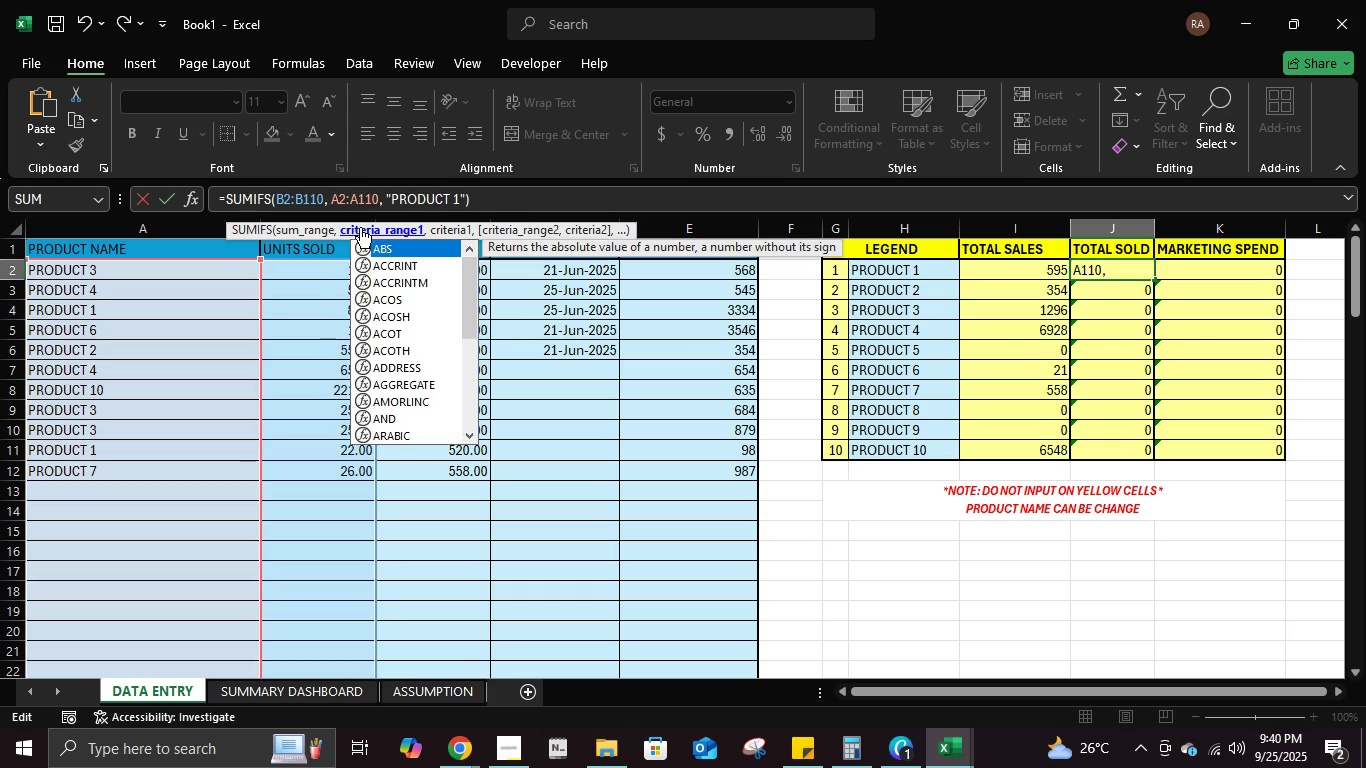 
key(Enter)
 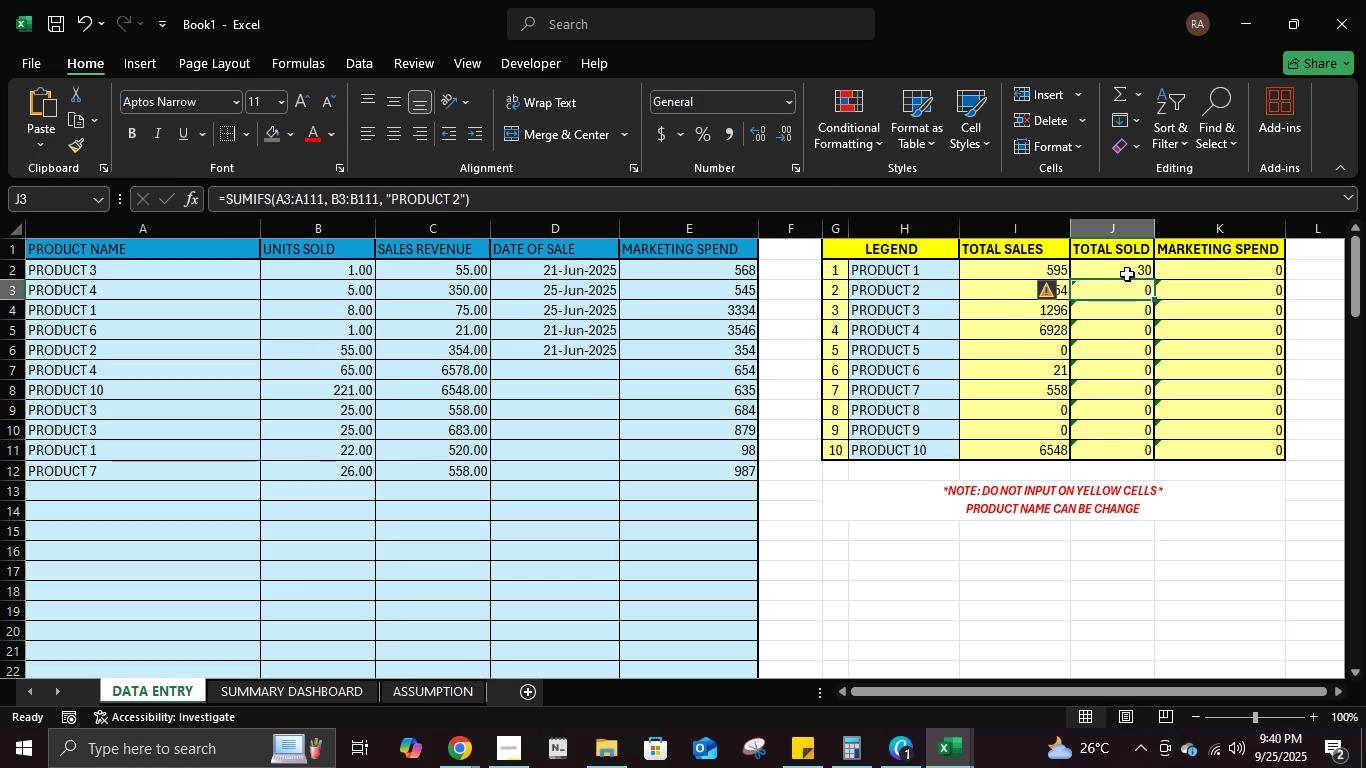 
left_click([1127, 273])